 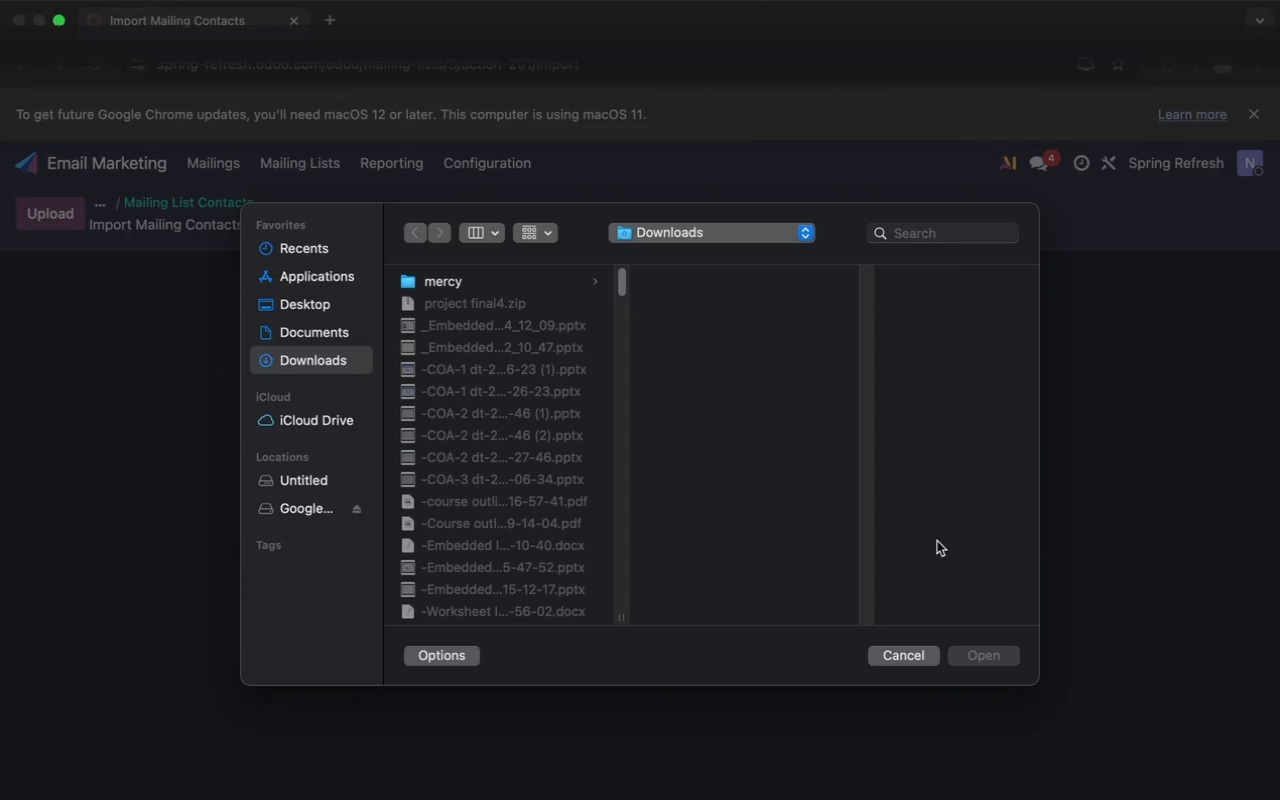 
left_click([898, 229])
 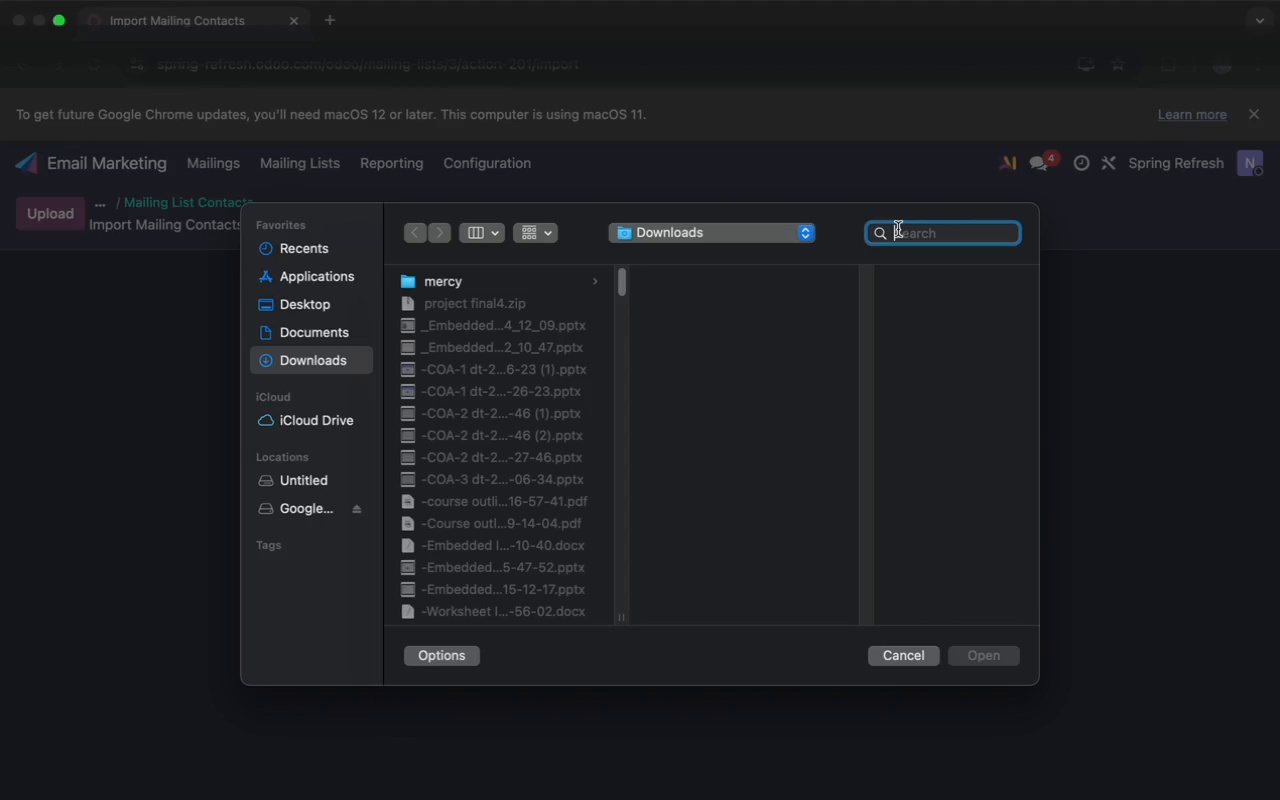 
key(Meta+V)
 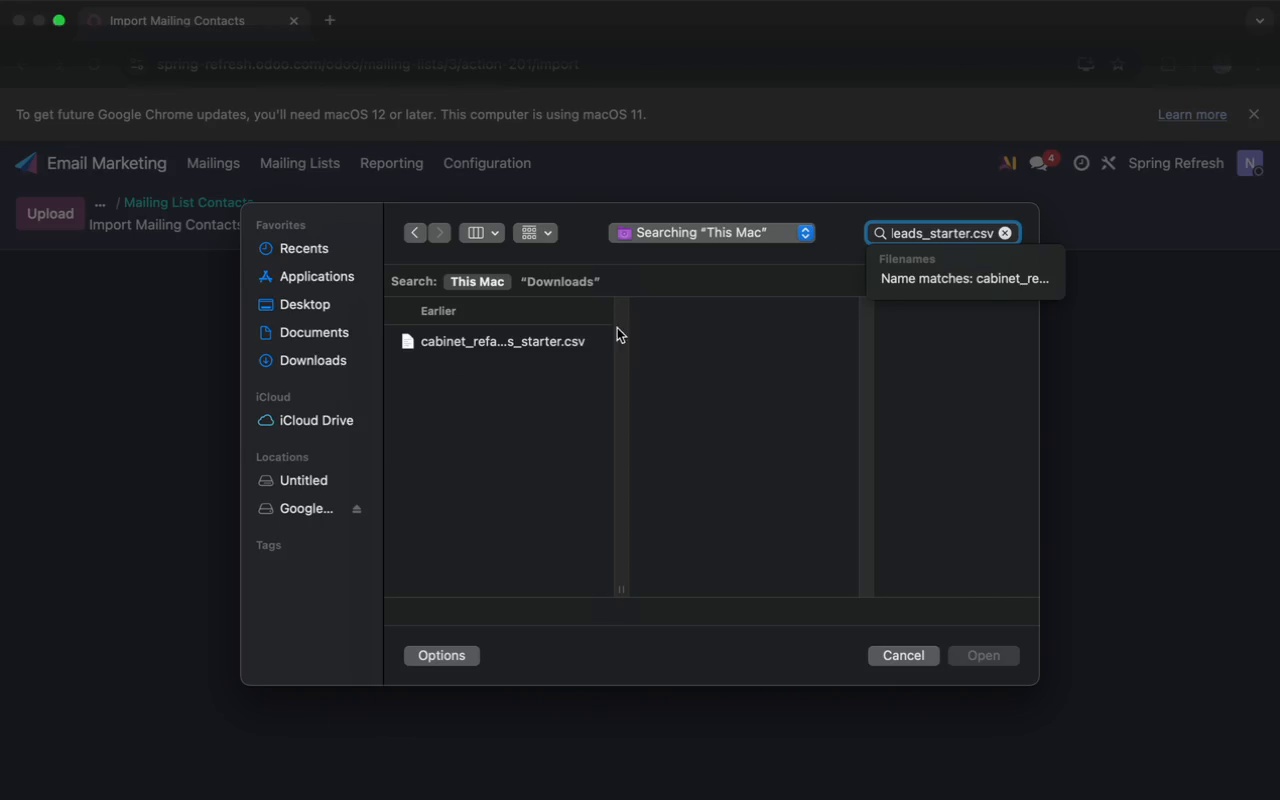 
left_click([556, 344])
 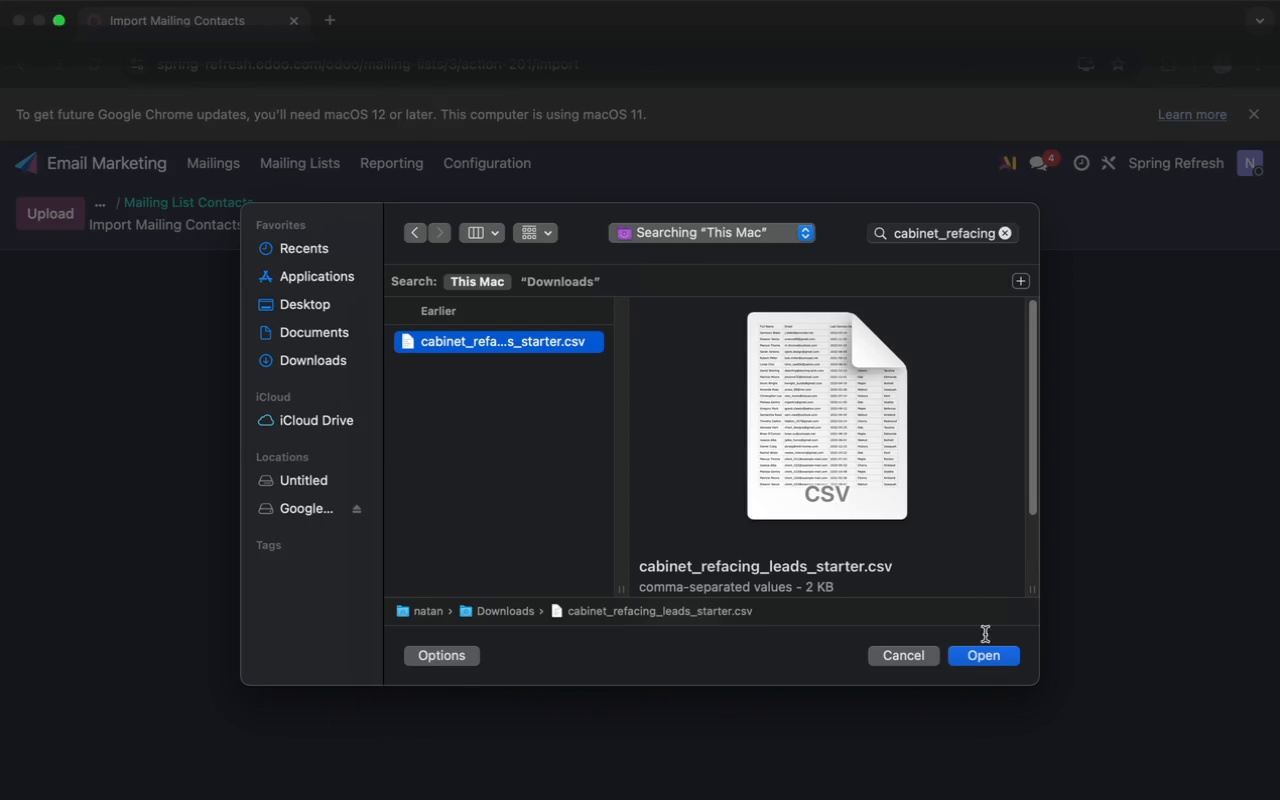 
left_click([985, 652])
 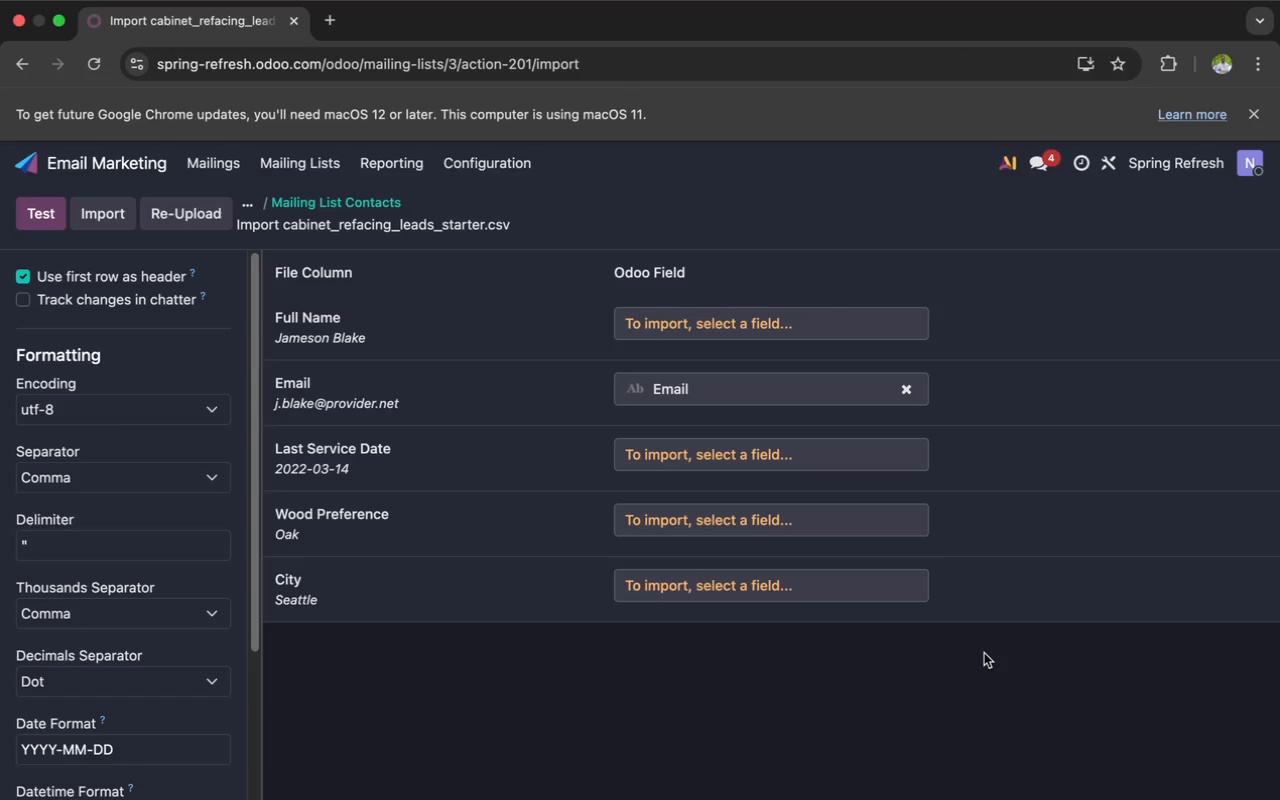 
wait(71.09)
 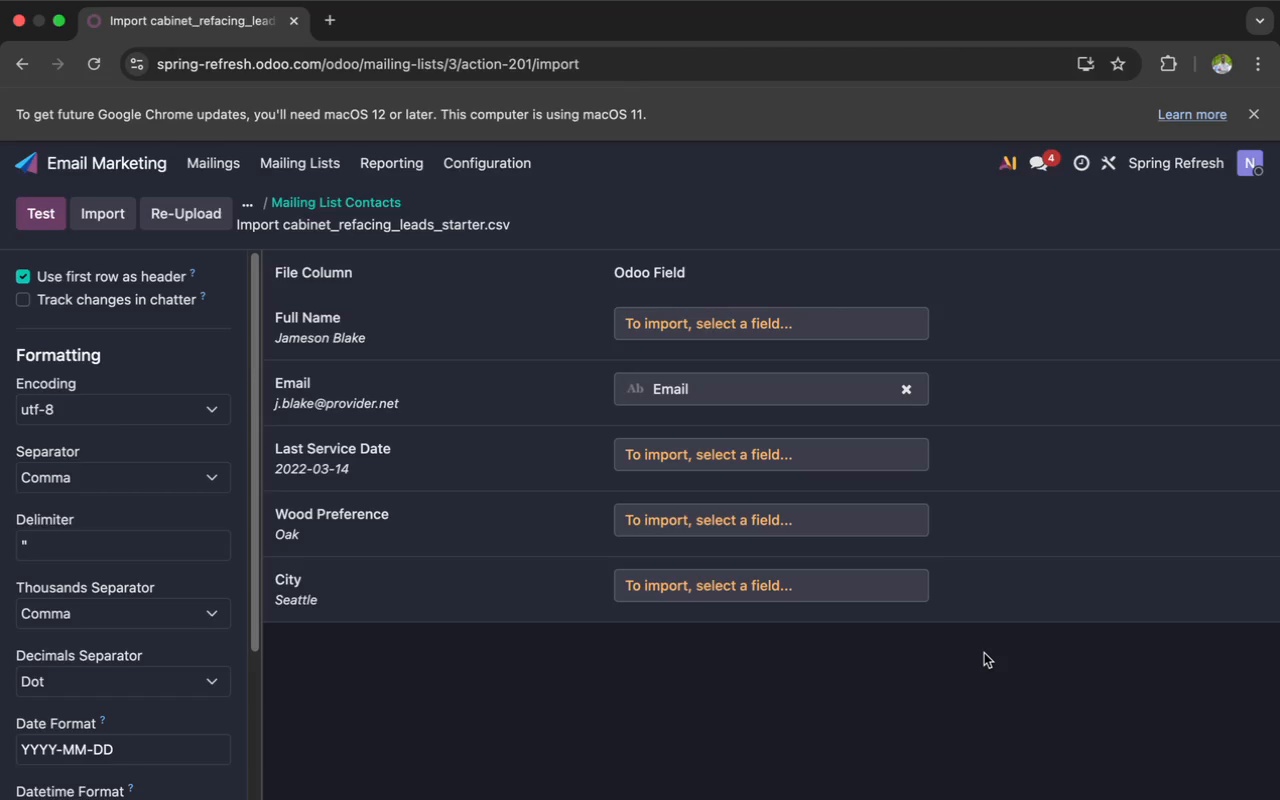 
left_click([794, 309])
 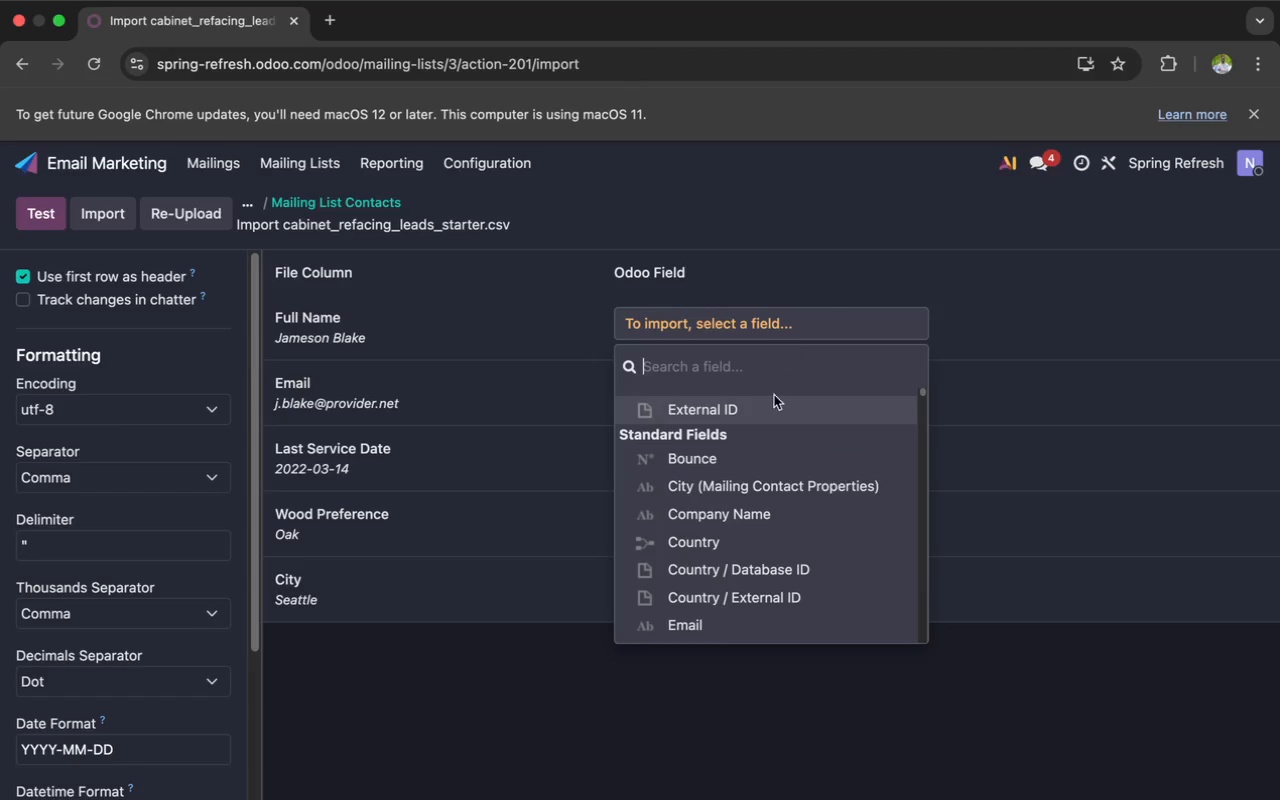 
scroll: coordinate [757, 457], scroll_direction: down, amount: 54.0
 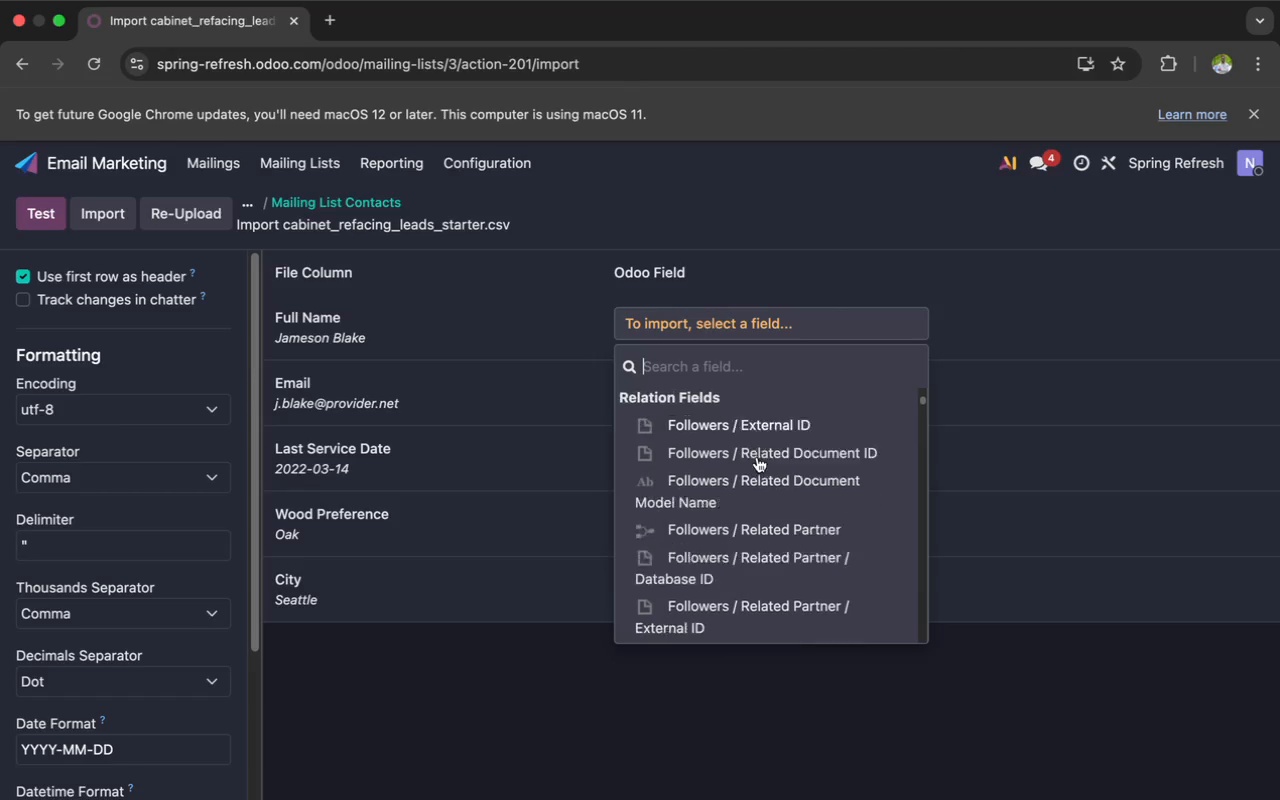 
scroll: coordinate [757, 457], scroll_direction: up, amount: 22.0
 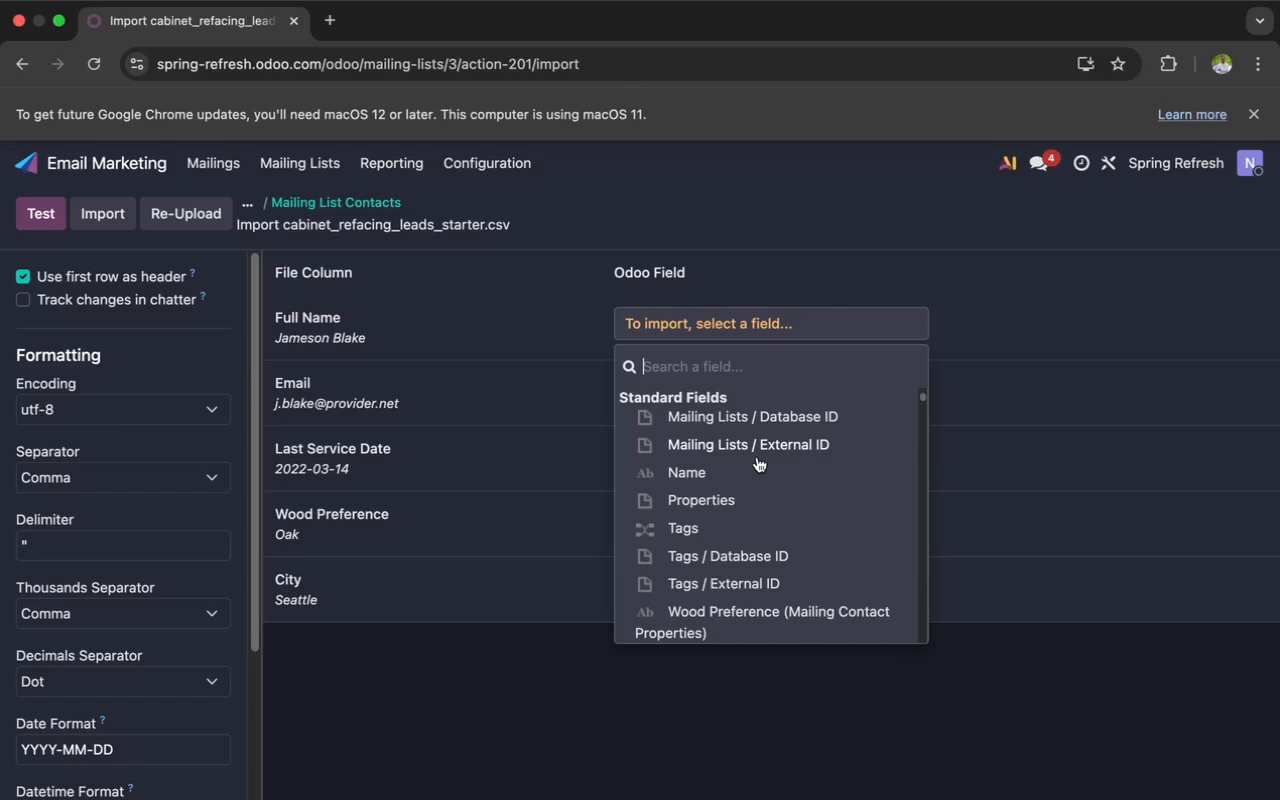 
left_click([745, 471])
 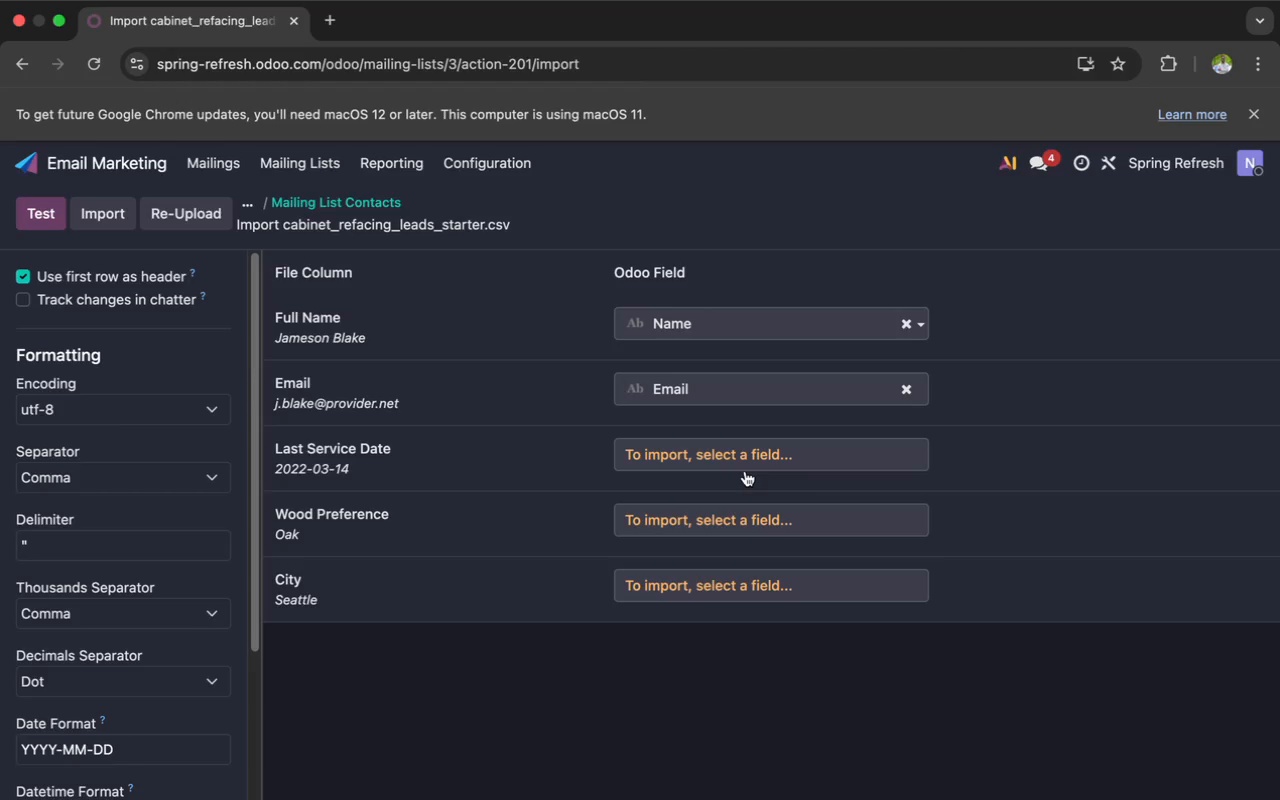 
wait(17.24)
 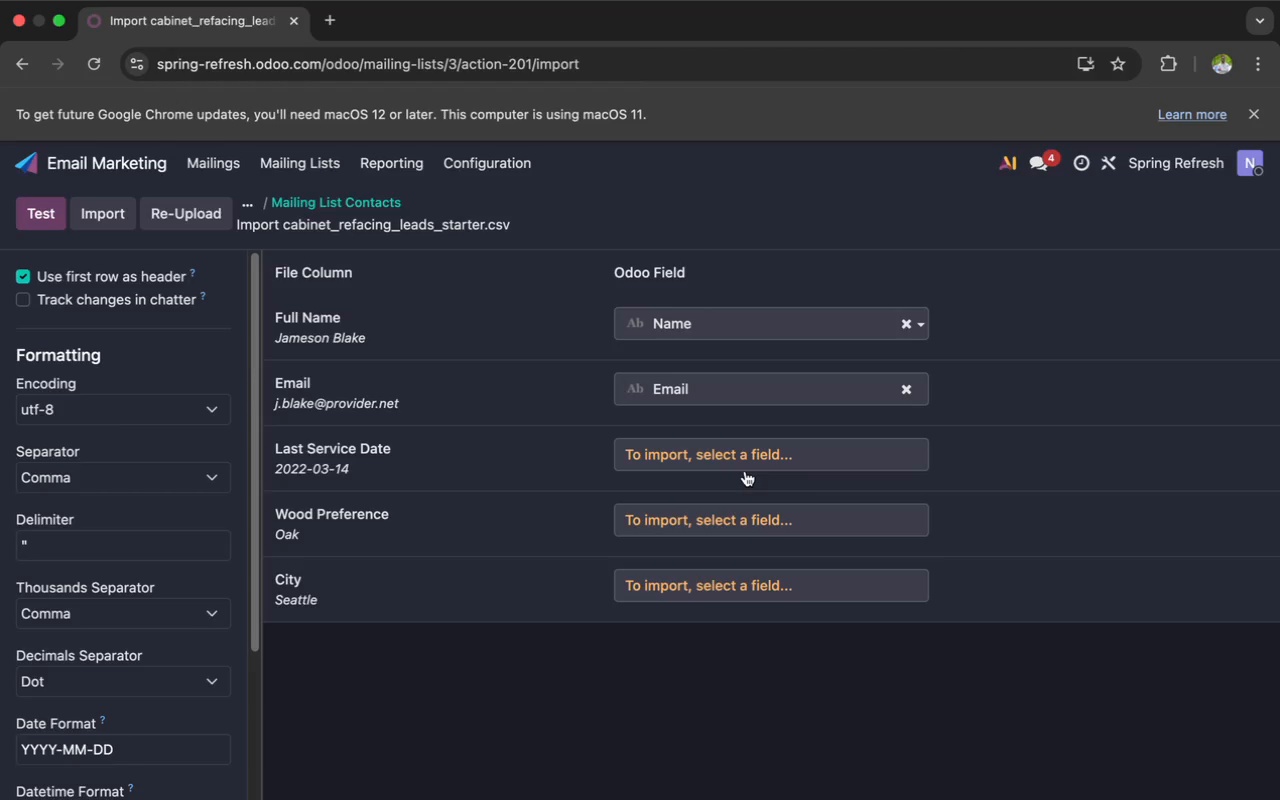 
left_click([746, 454])
 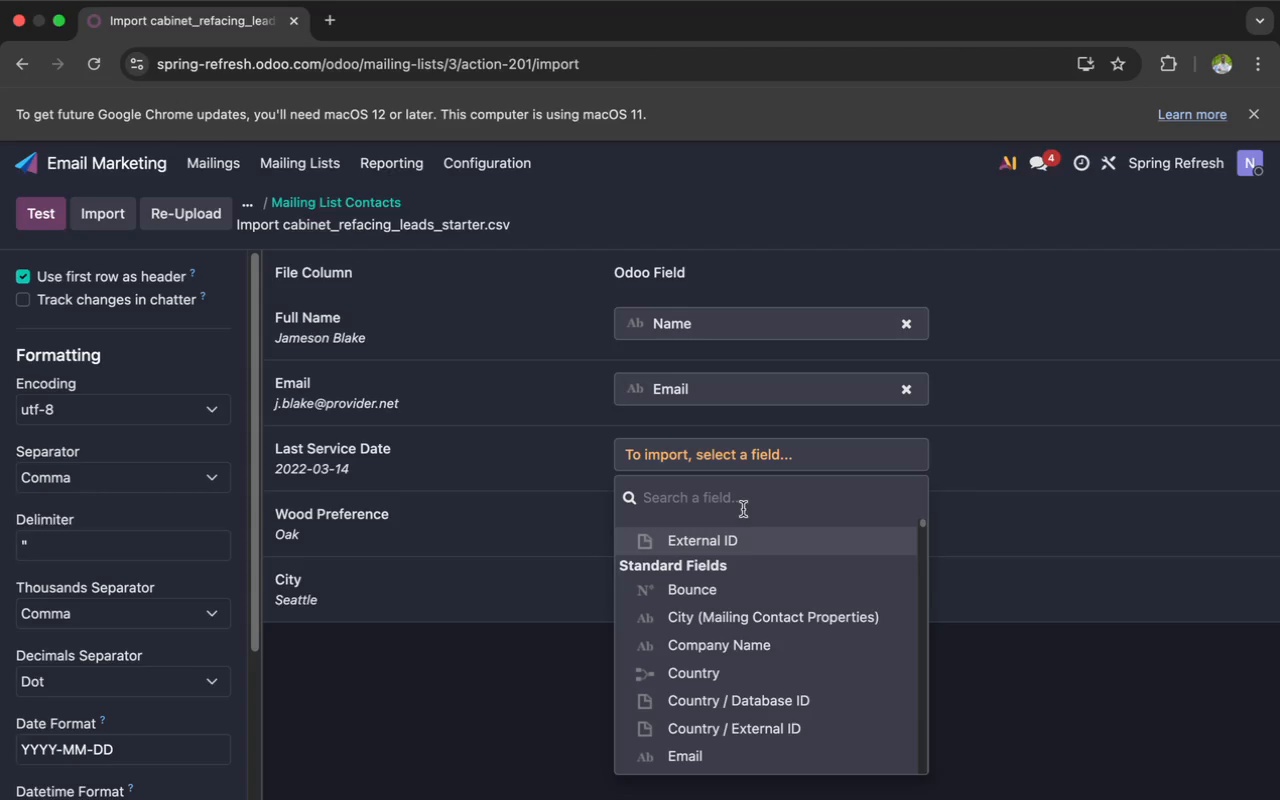 
scroll: coordinate [736, 535], scroll_direction: down, amount: 14.0
 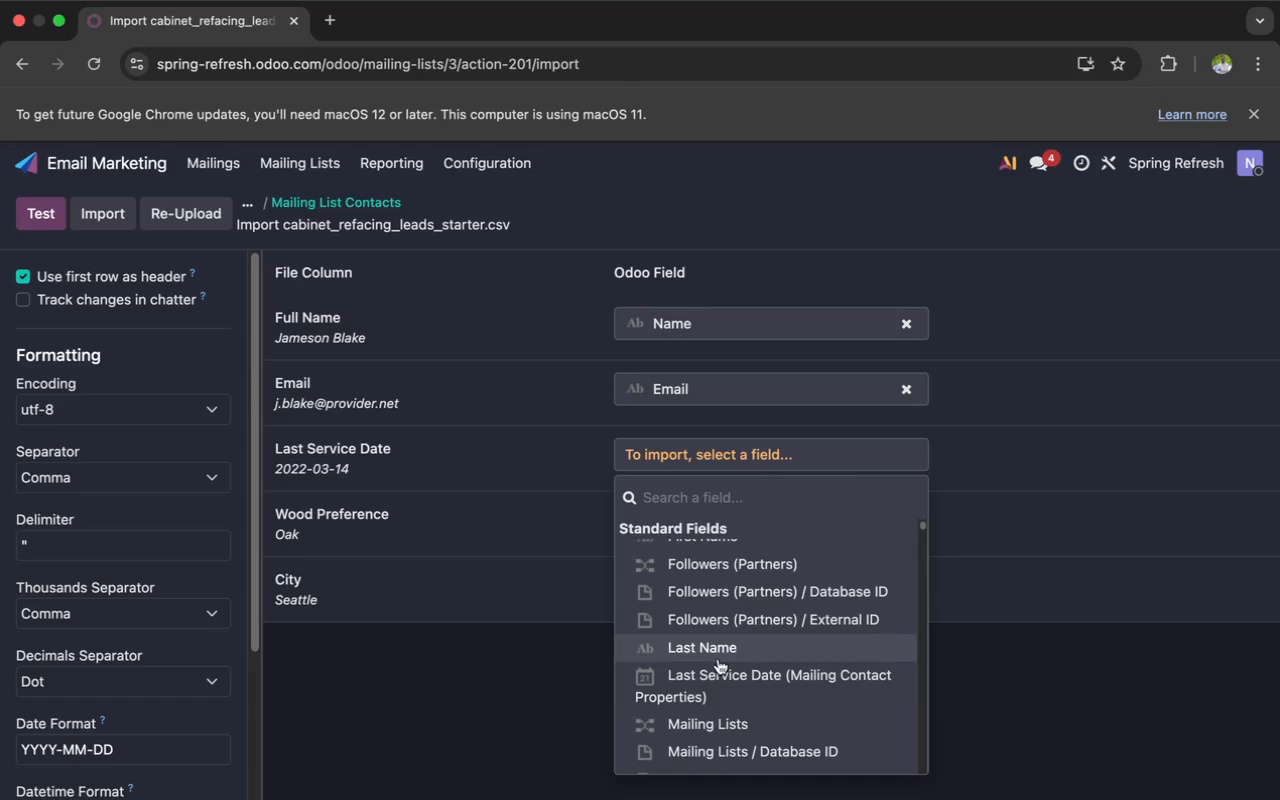 
left_click([718, 672])
 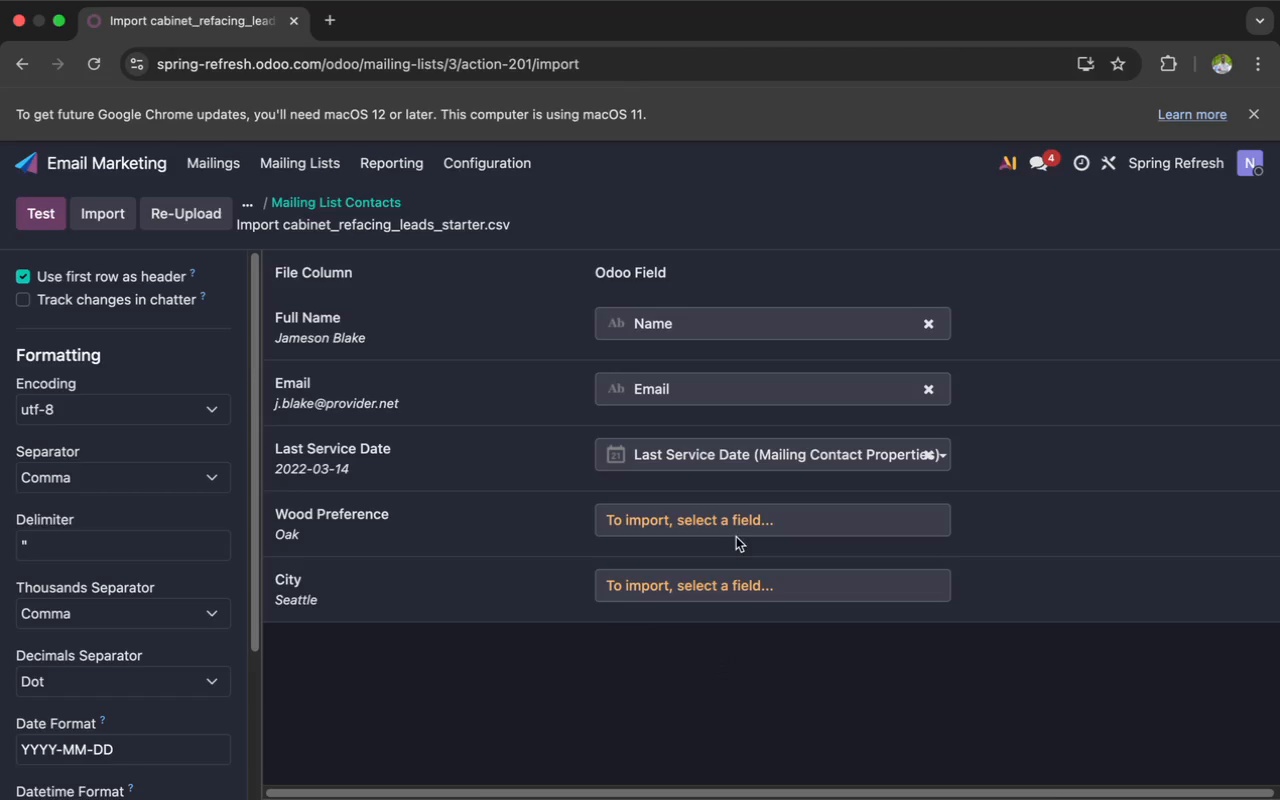 
left_click([739, 520])
 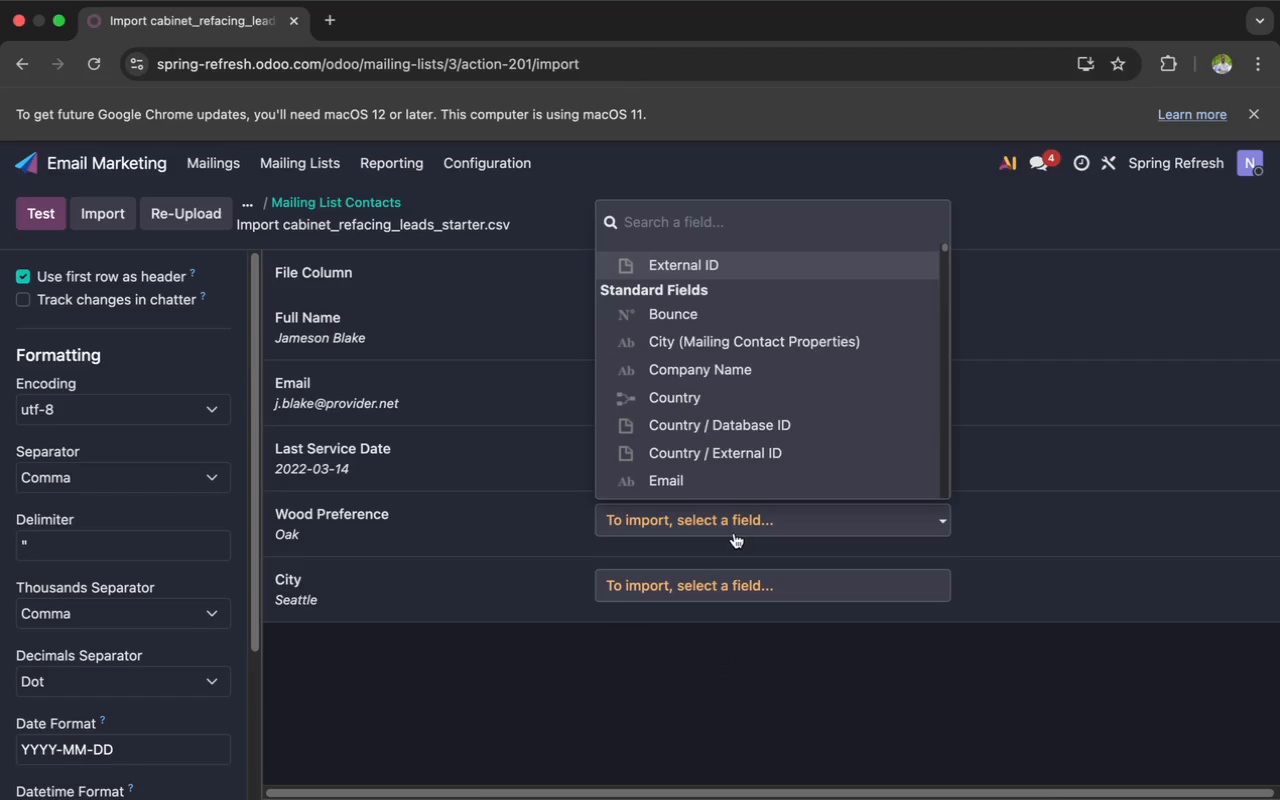 
scroll: coordinate [756, 425], scroll_direction: down, amount: 43.0
 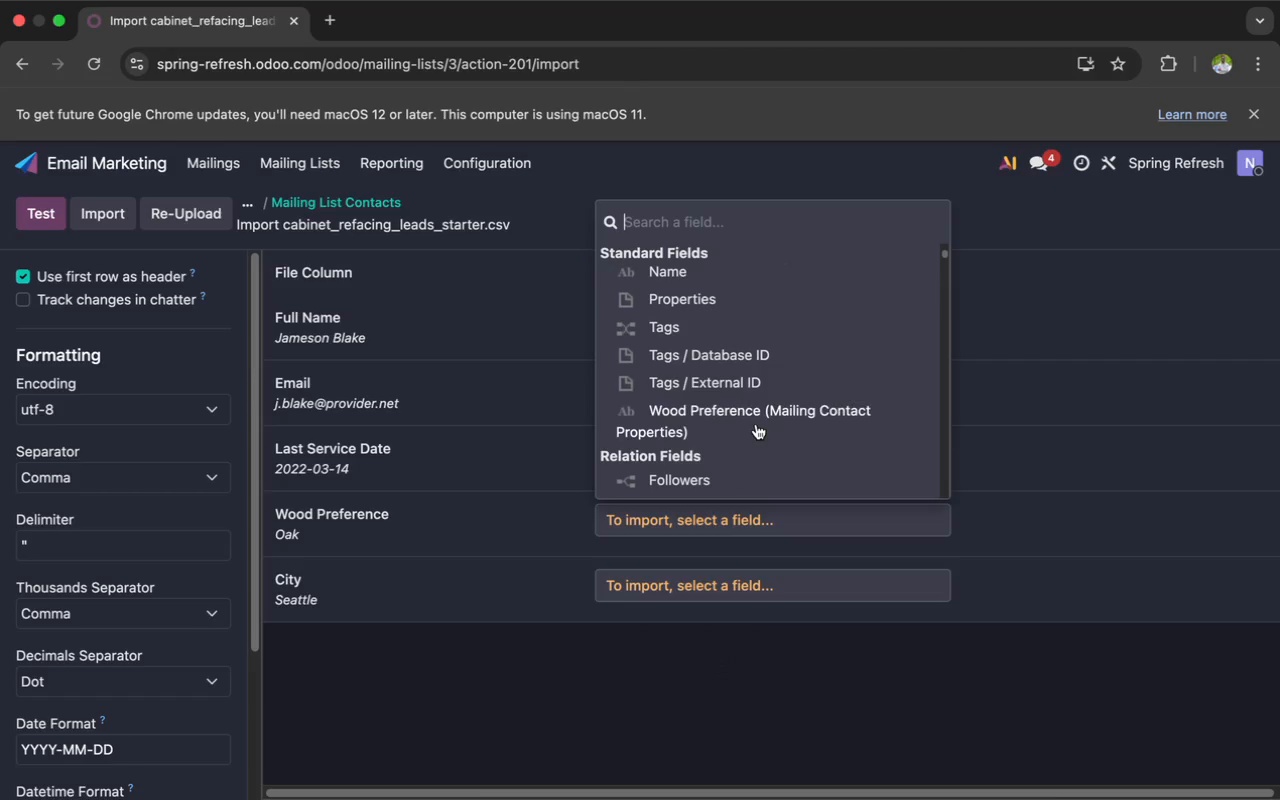 
left_click([758, 411])
 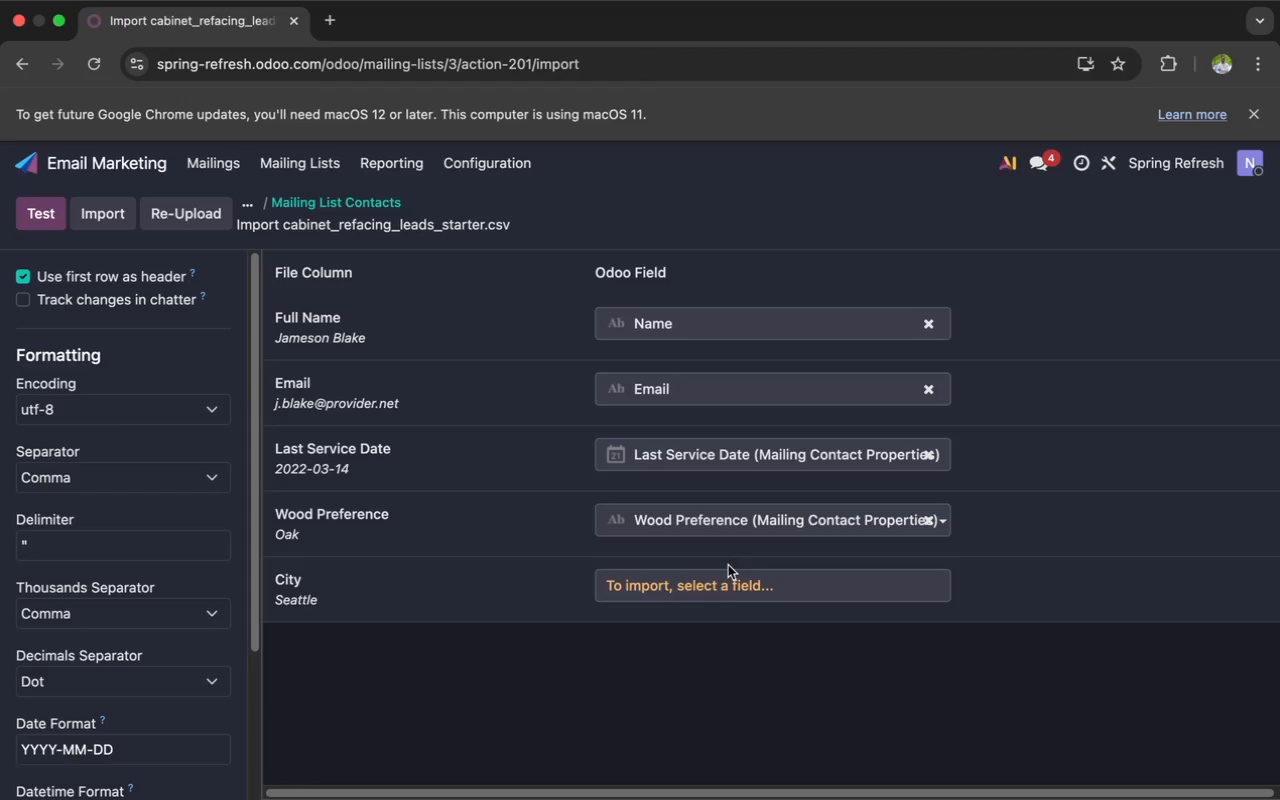 
left_click([723, 586])
 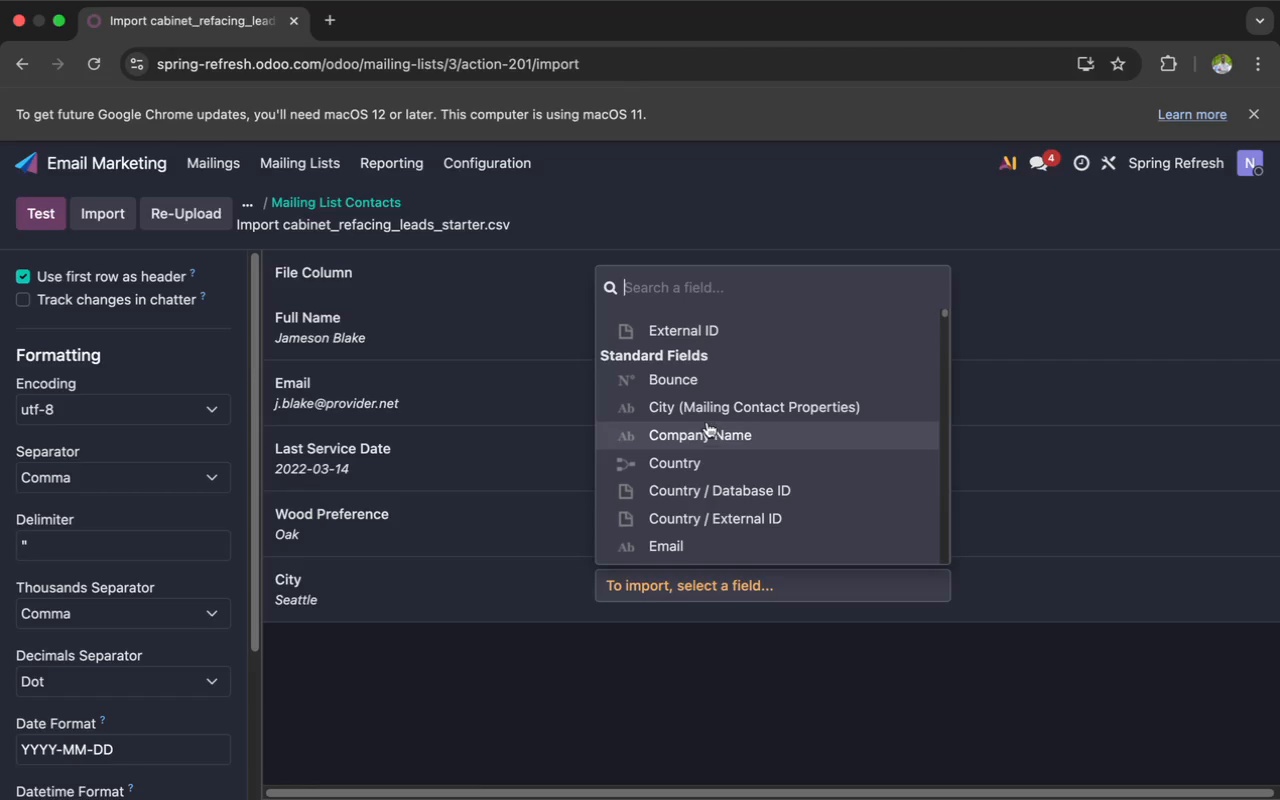 
left_click([707, 417])
 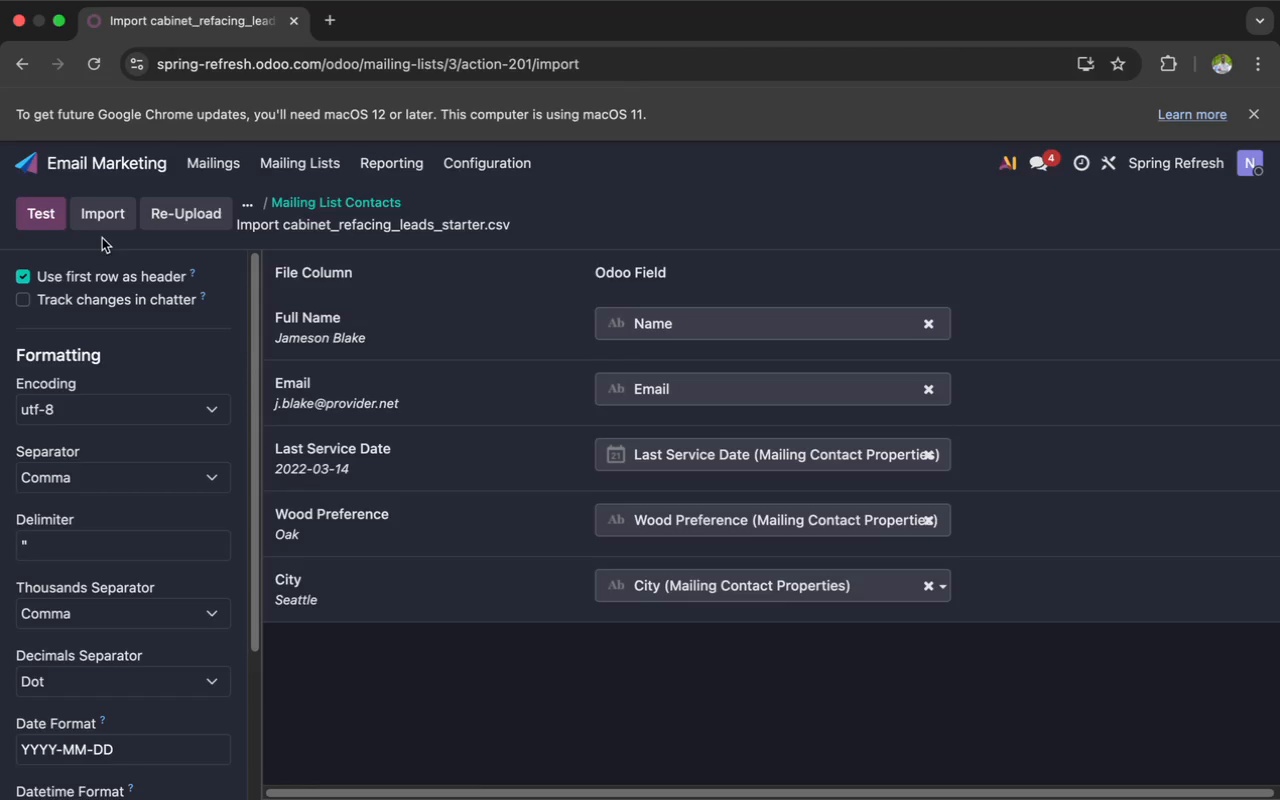 
left_click([28, 209])
 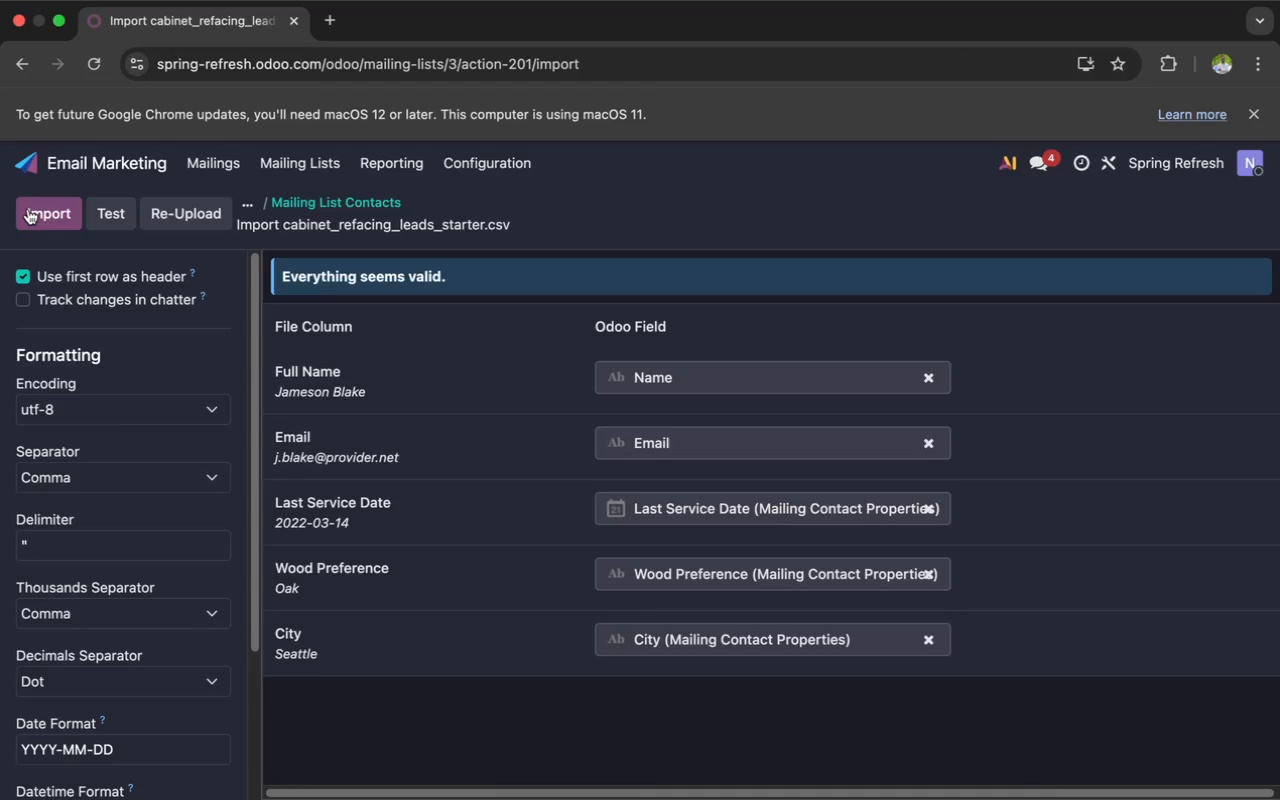 
left_click([28, 211])
 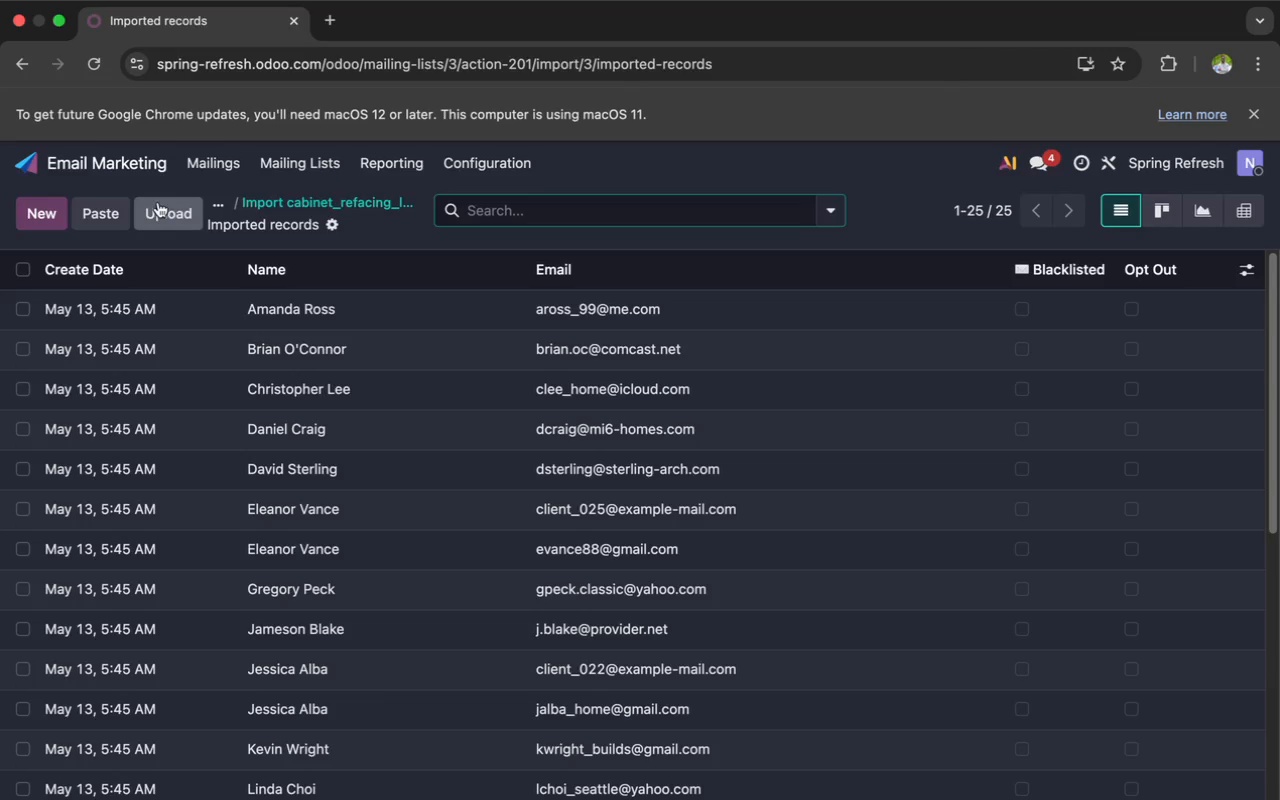 
wait(32.05)
 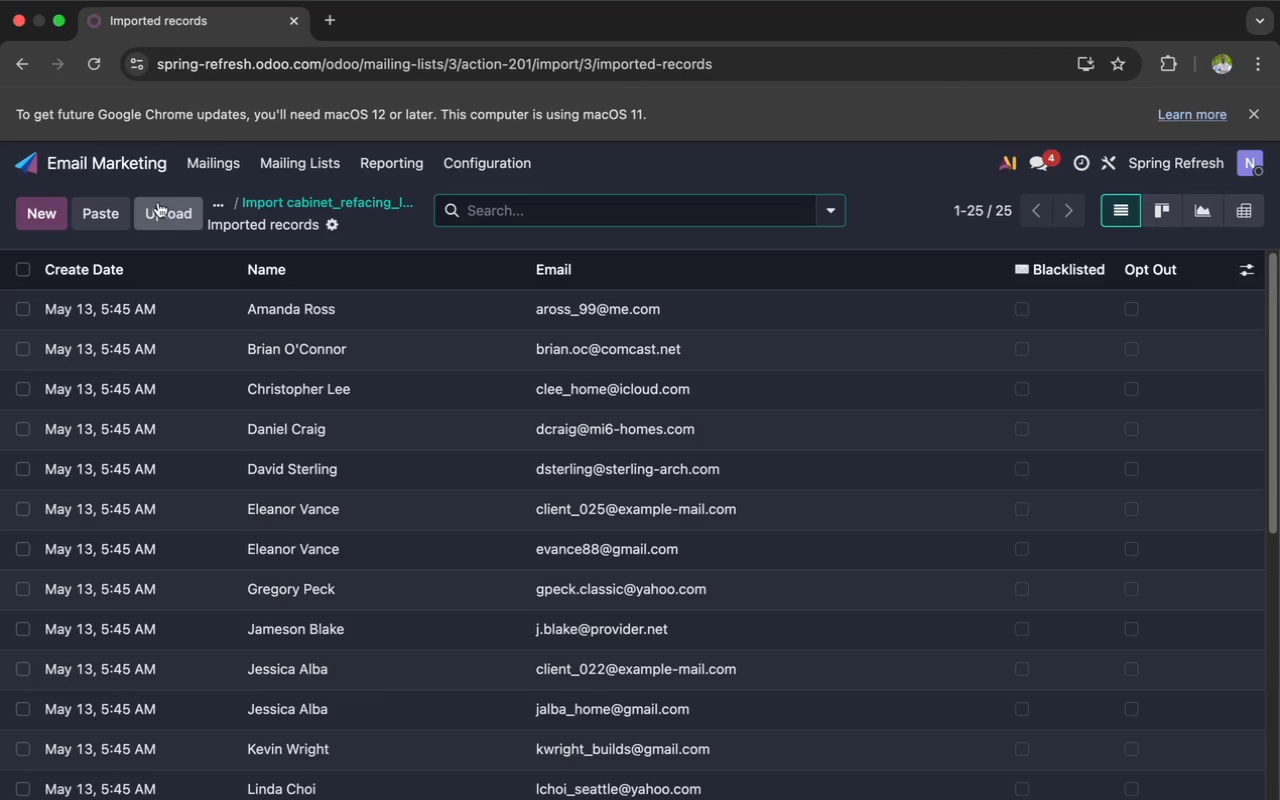 
left_click([1245, 273])
 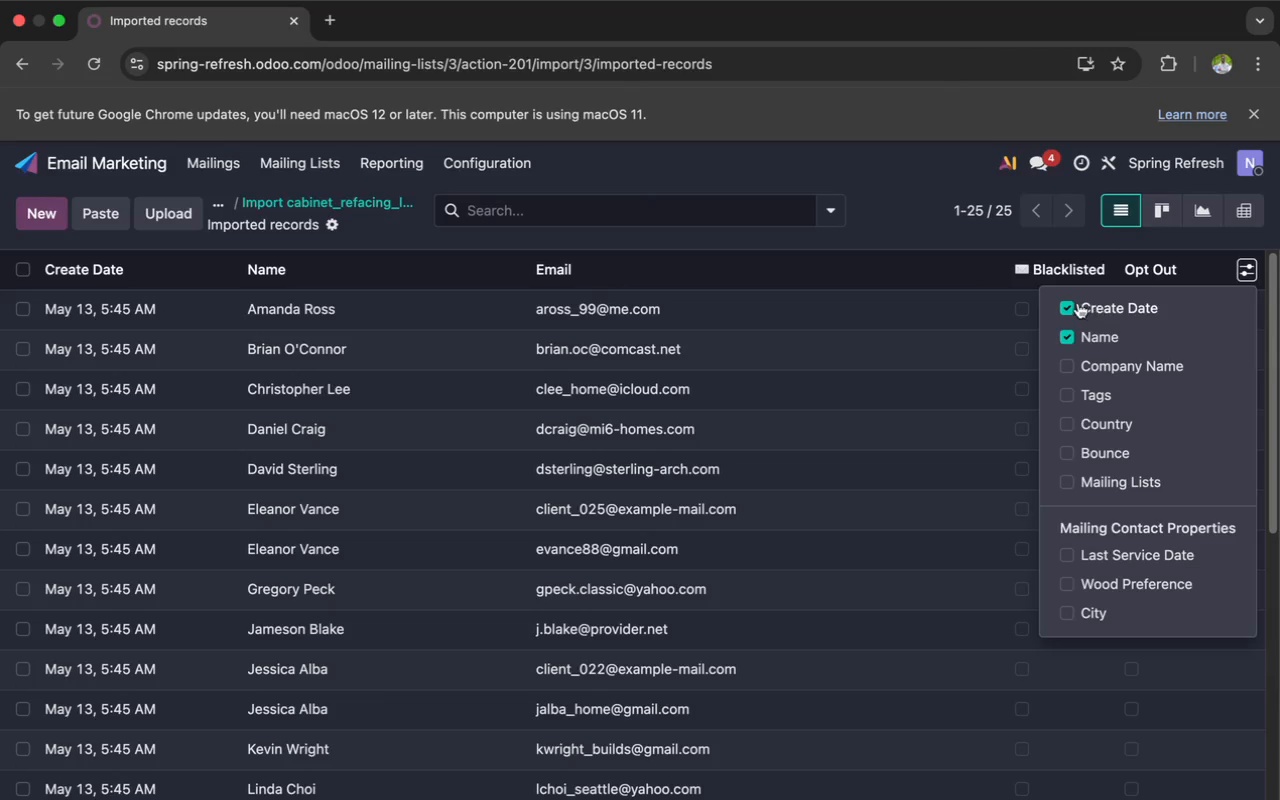 
left_click([1067, 304])
 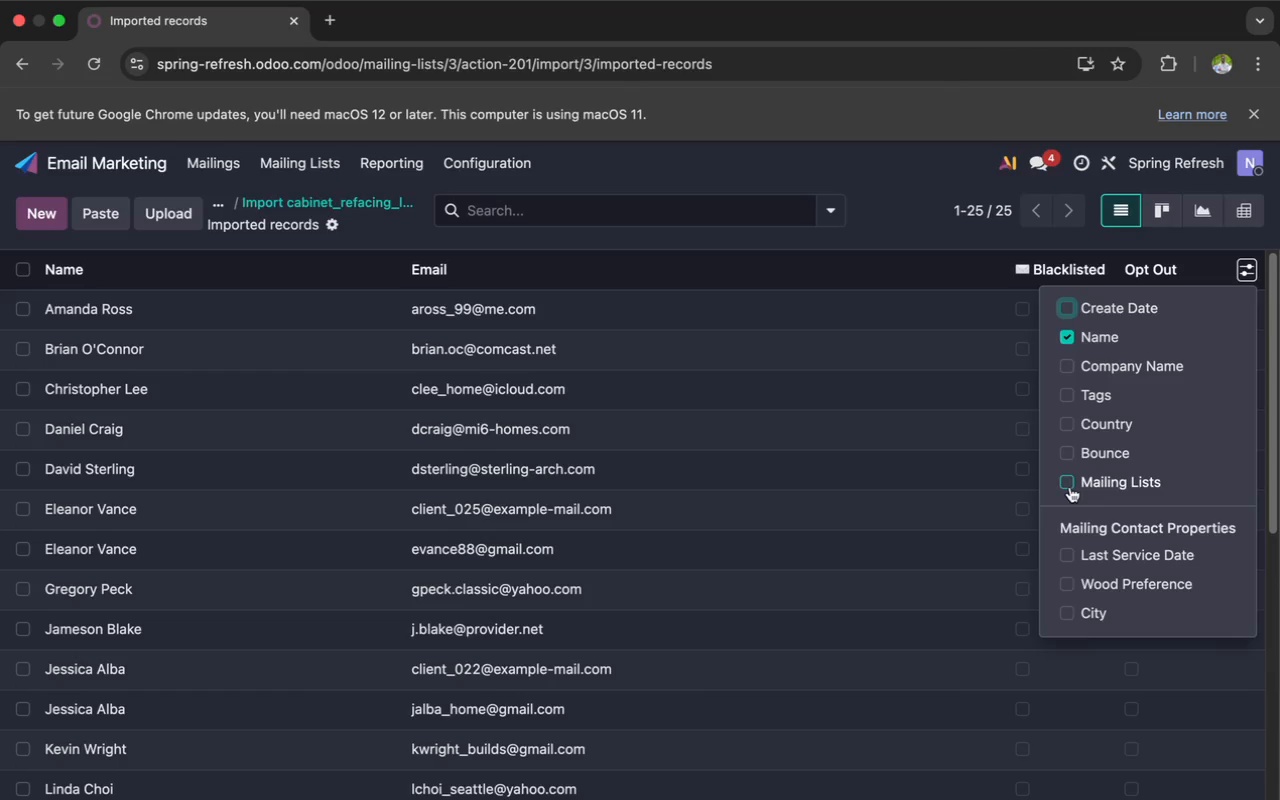 
left_click([1070, 482])
 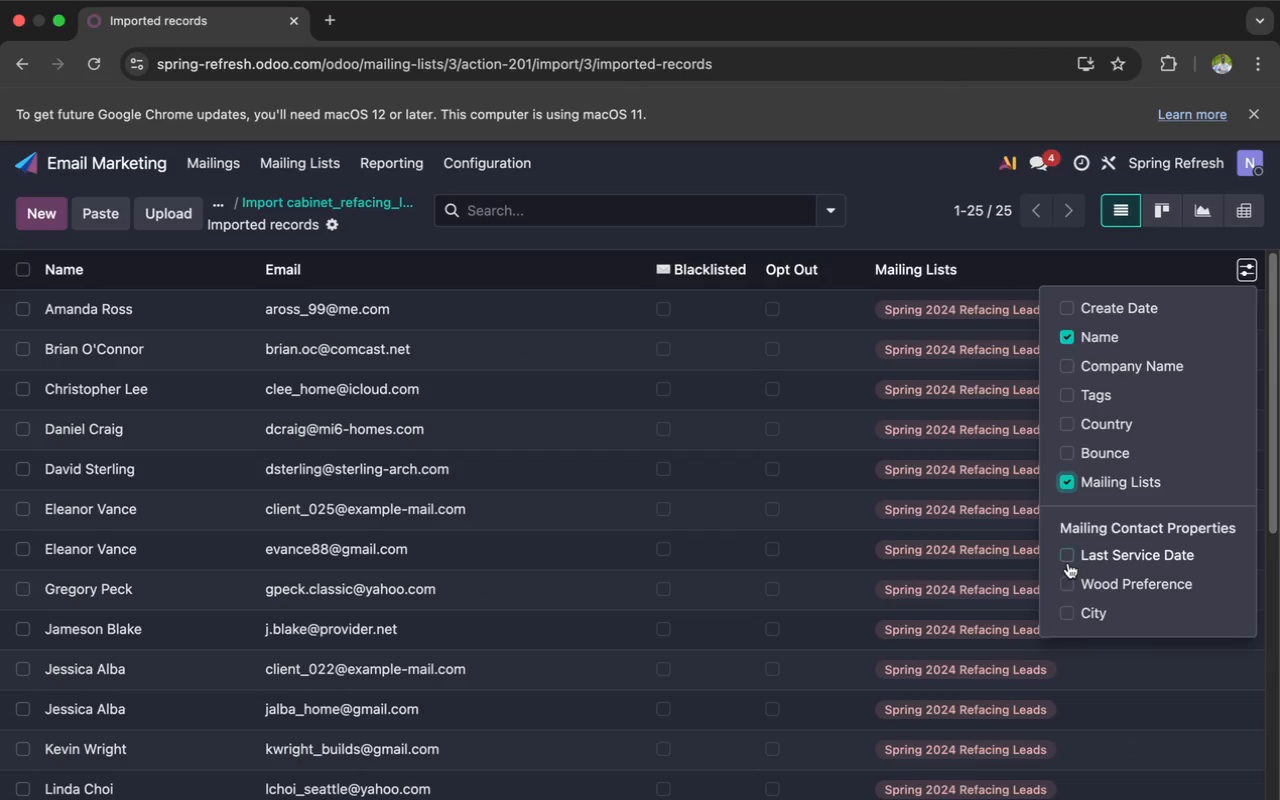 
left_click([1067, 556])
 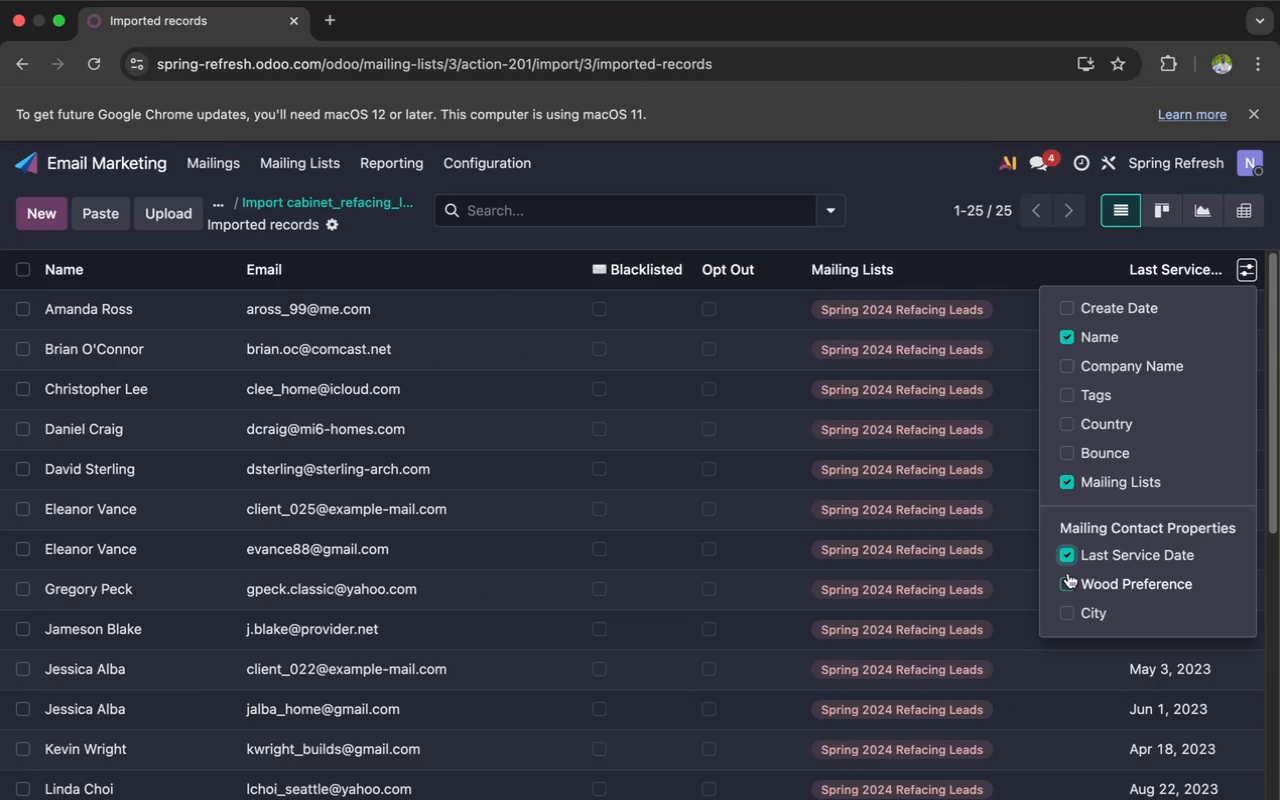 
left_click([1068, 582])
 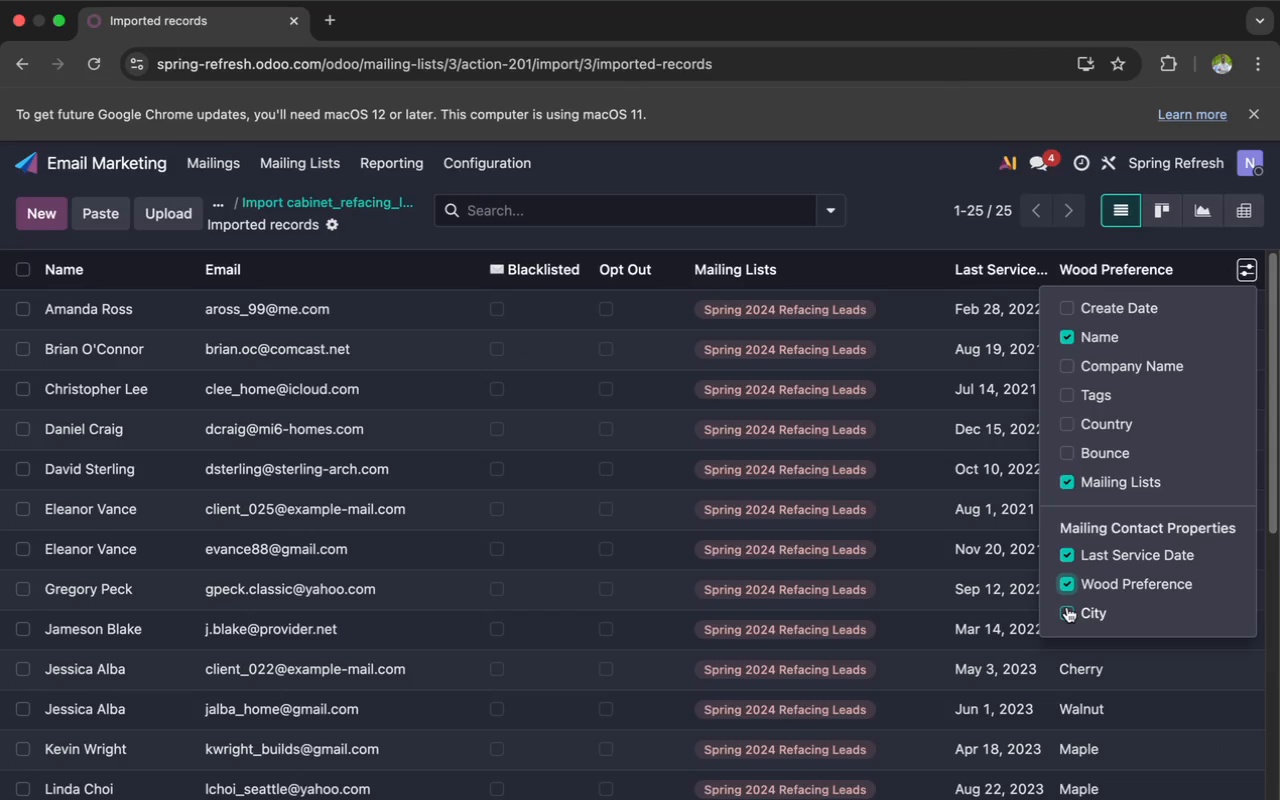 
left_click([1066, 609])
 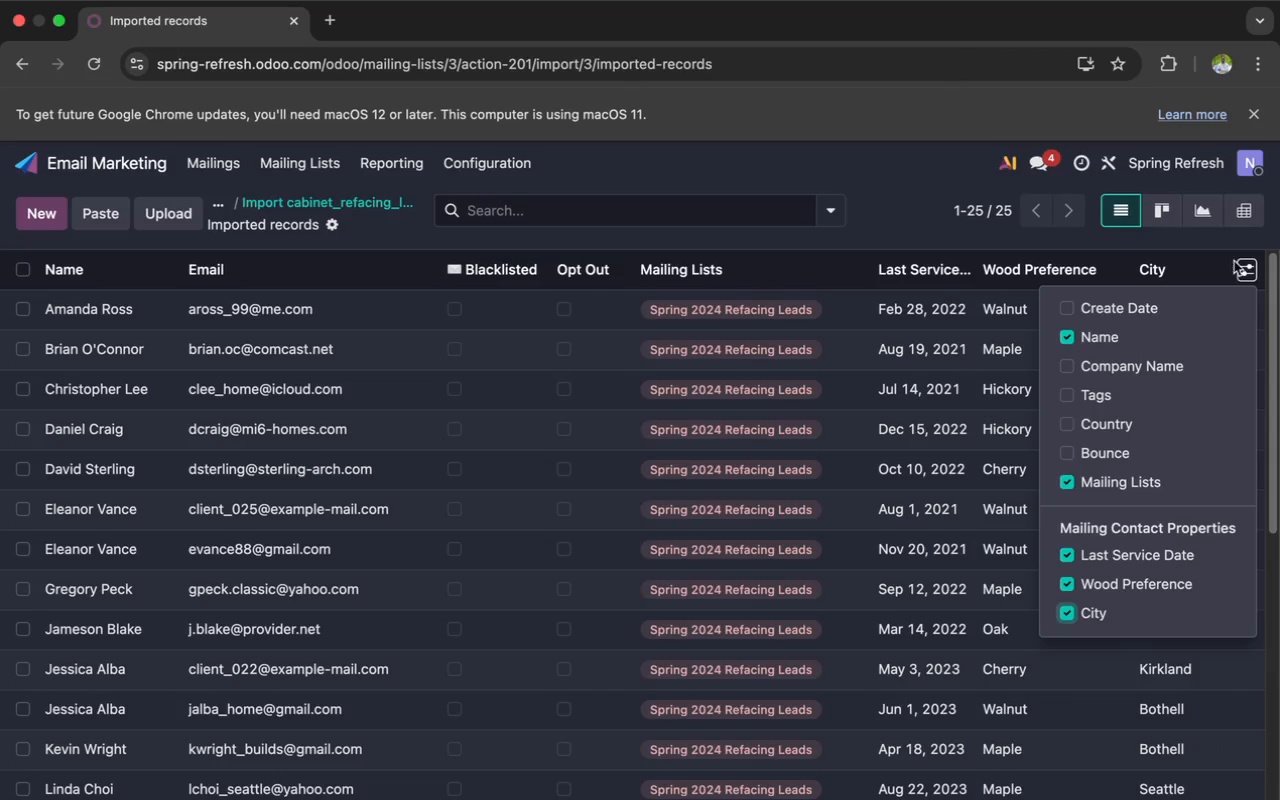 
left_click([1248, 270])
 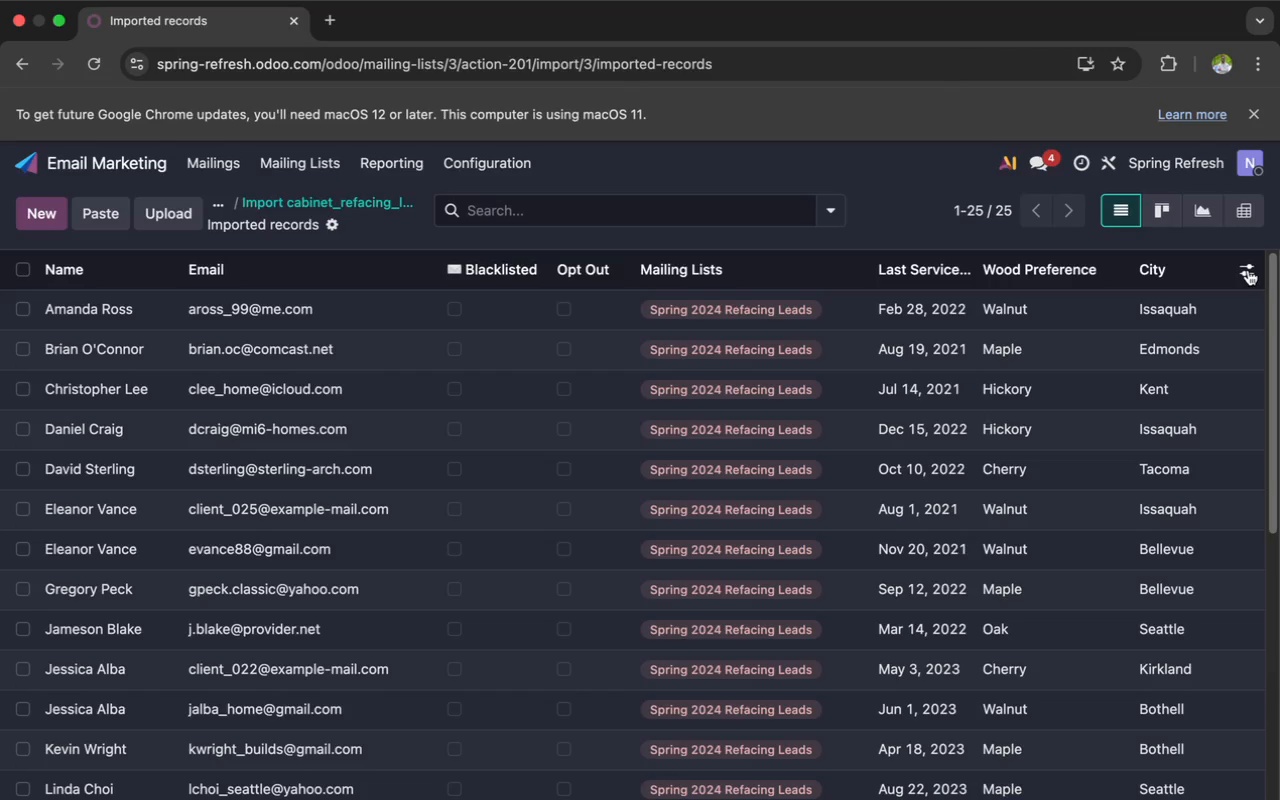 
wait(18.43)
 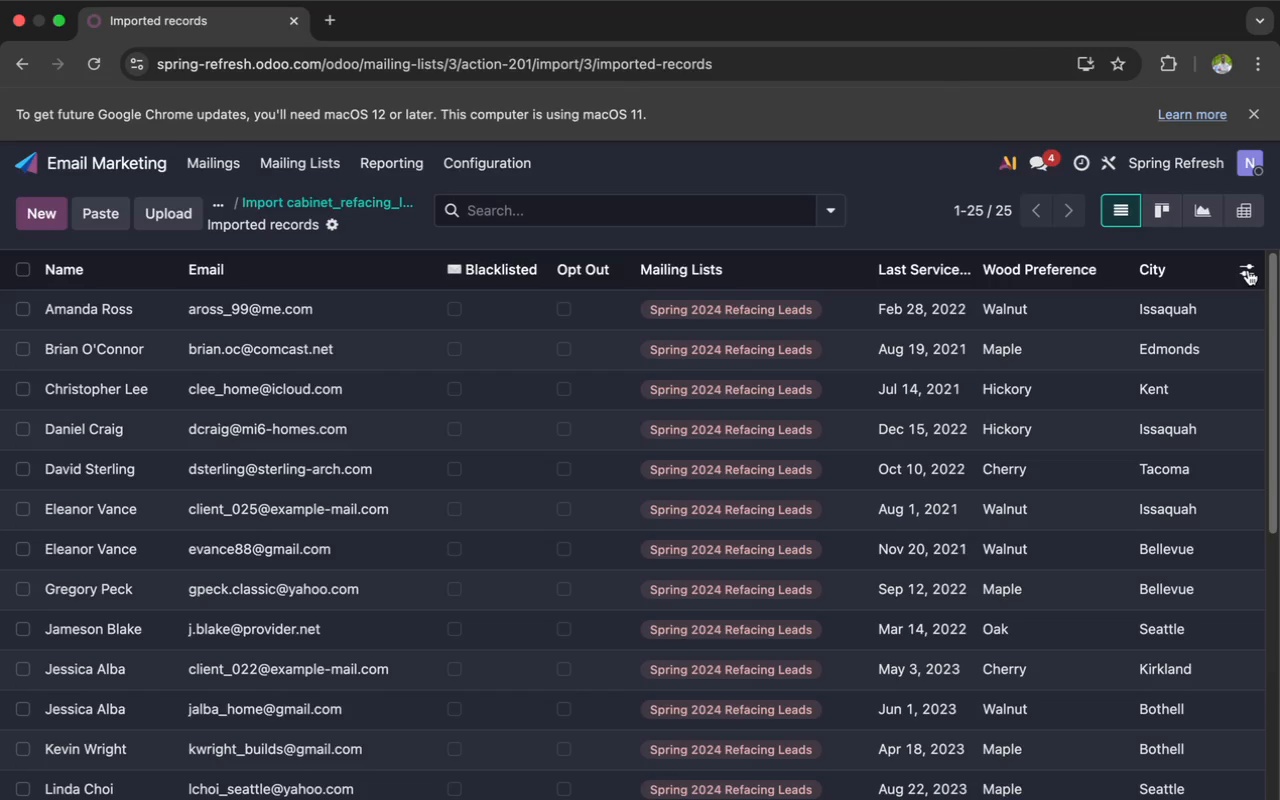 
scroll: coordinate [1221, 430], scroll_direction: up, amount: 70.0
 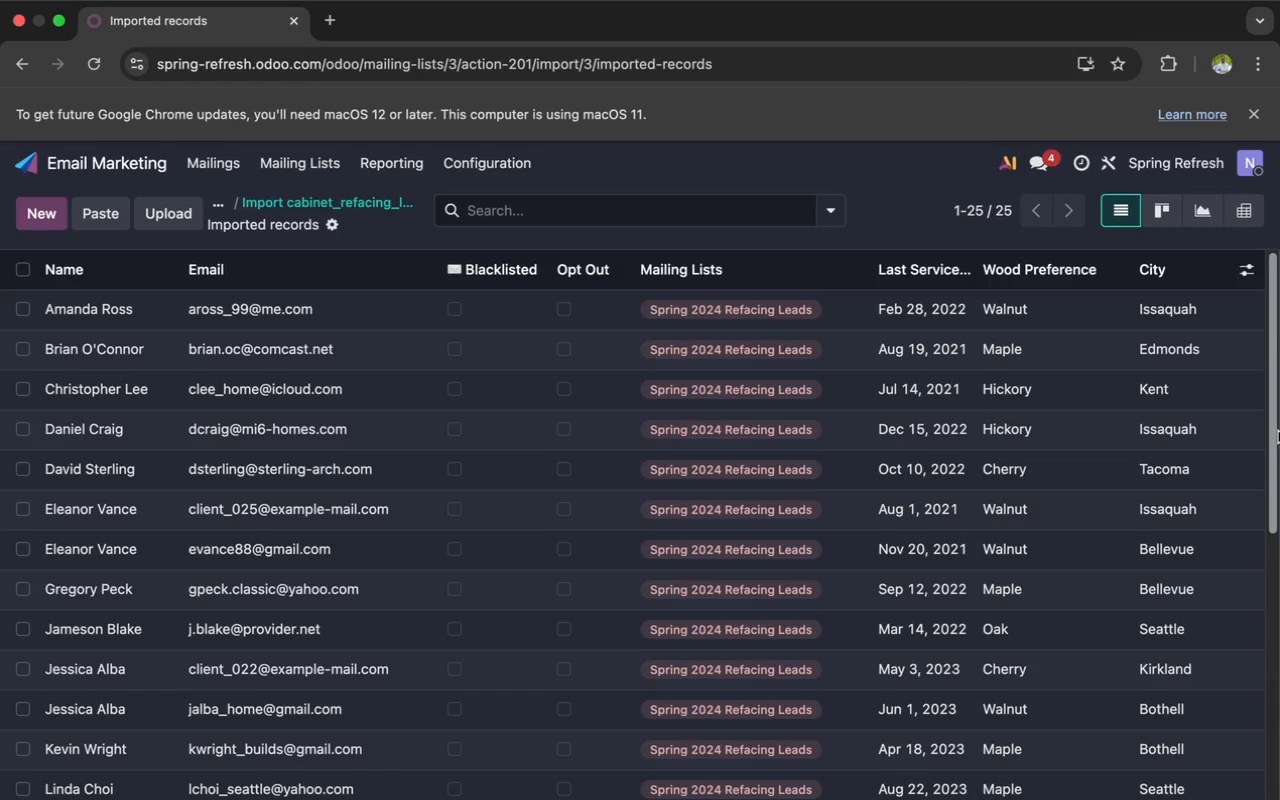 
wait(23.18)
 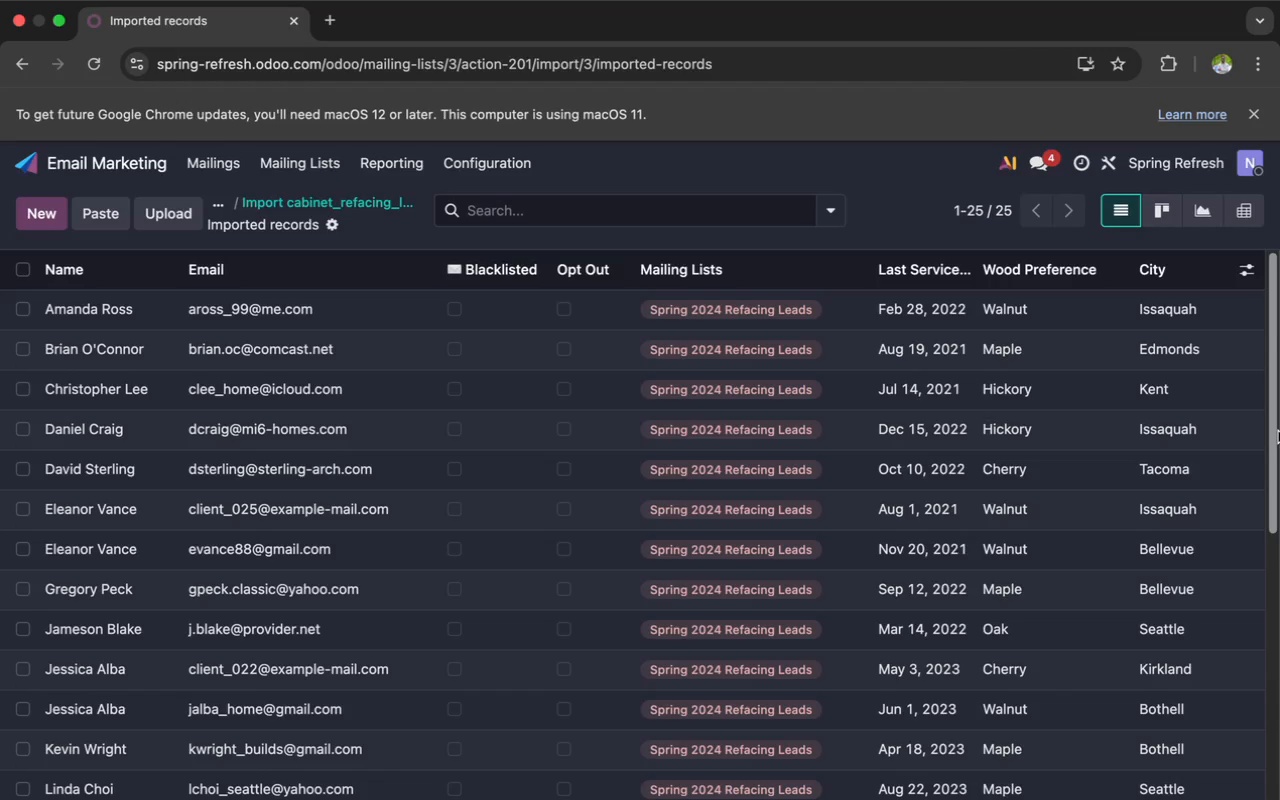 
left_click([193, 160])
 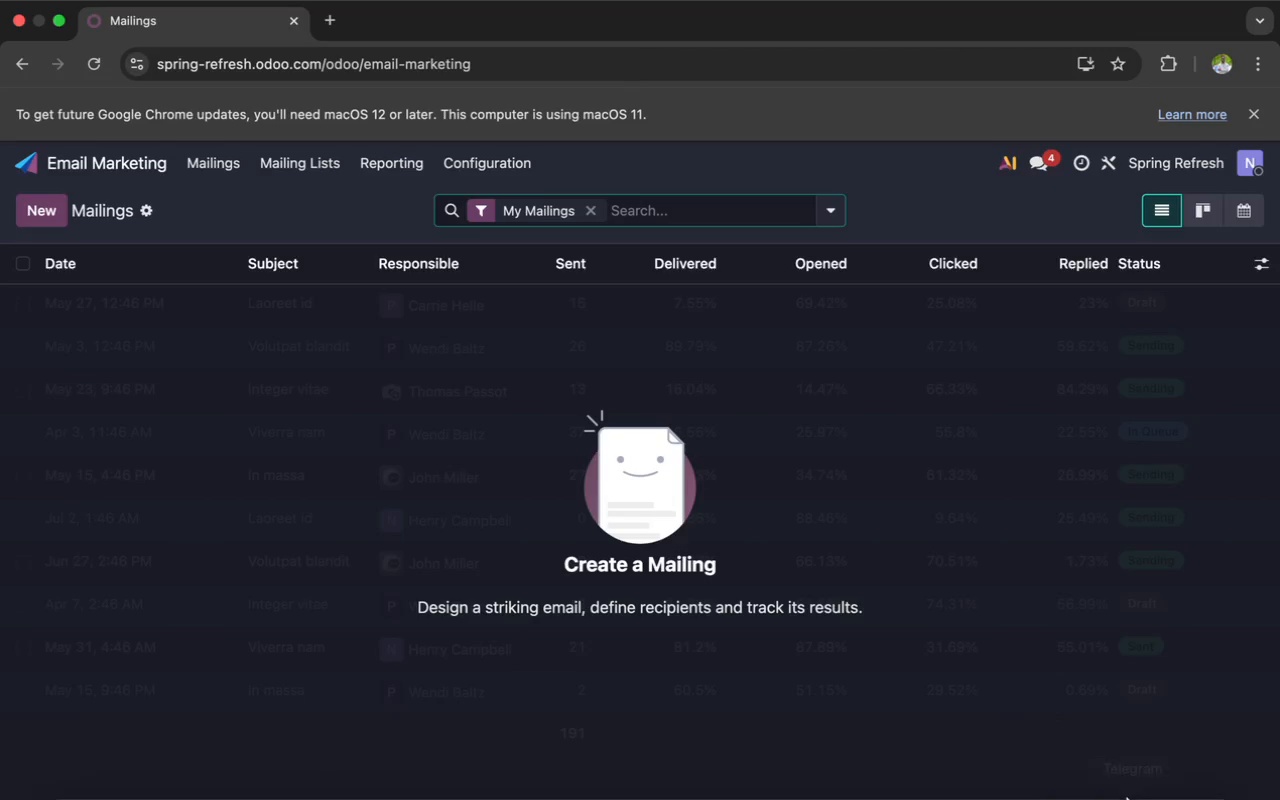 
left_click([1089, 776])